 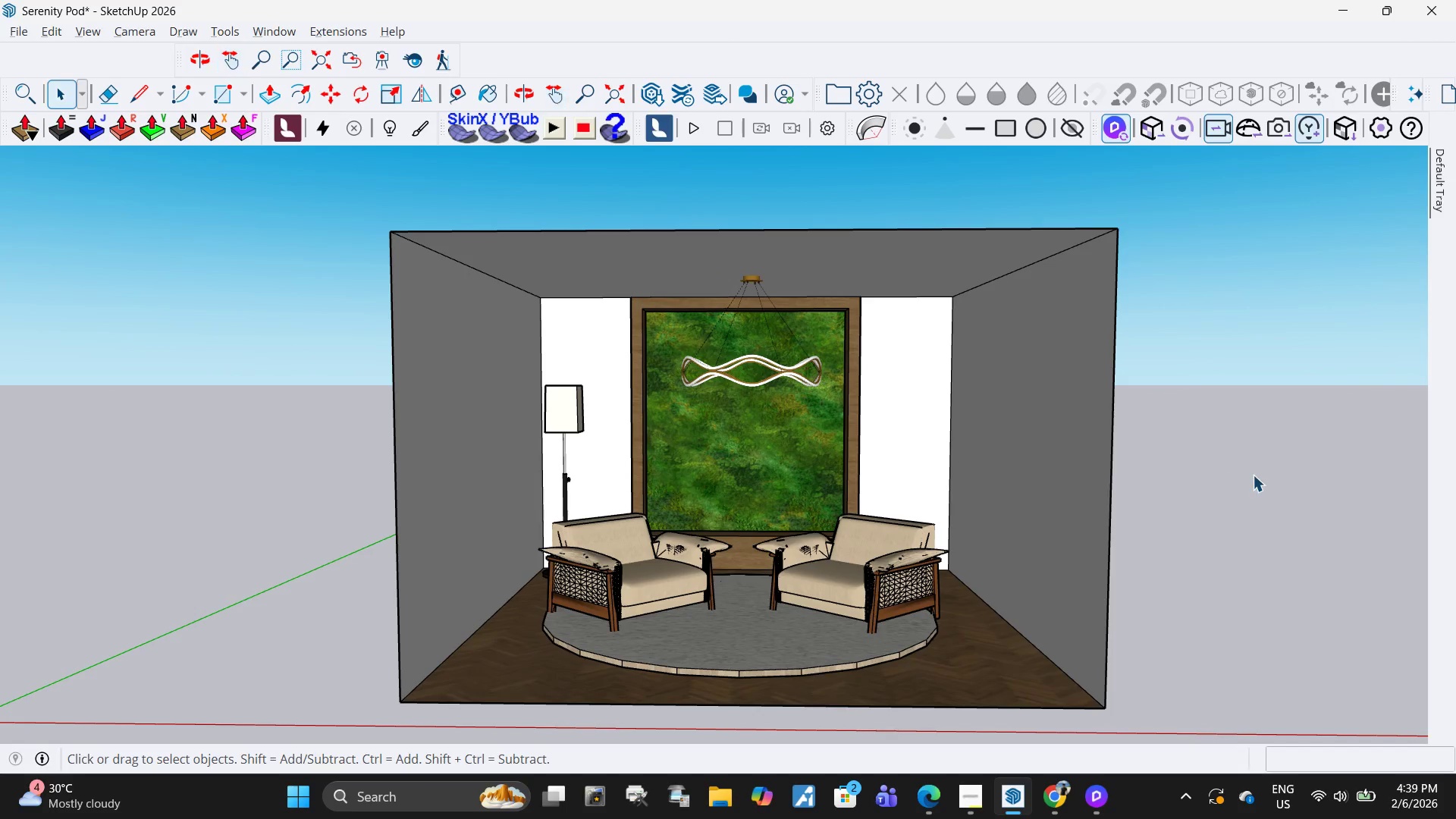 
left_click([1253, 475])
 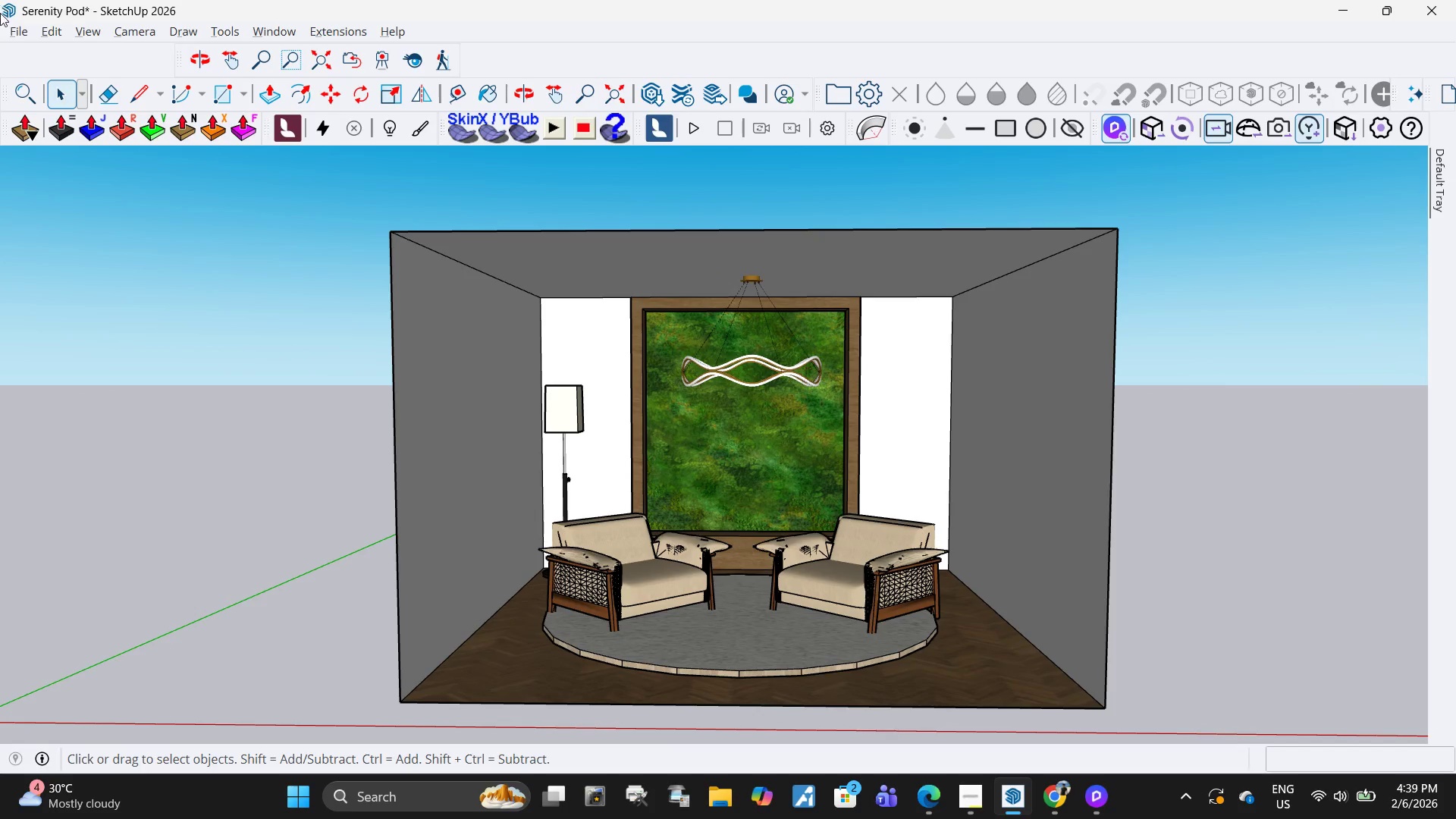 
left_click([27, 26])
 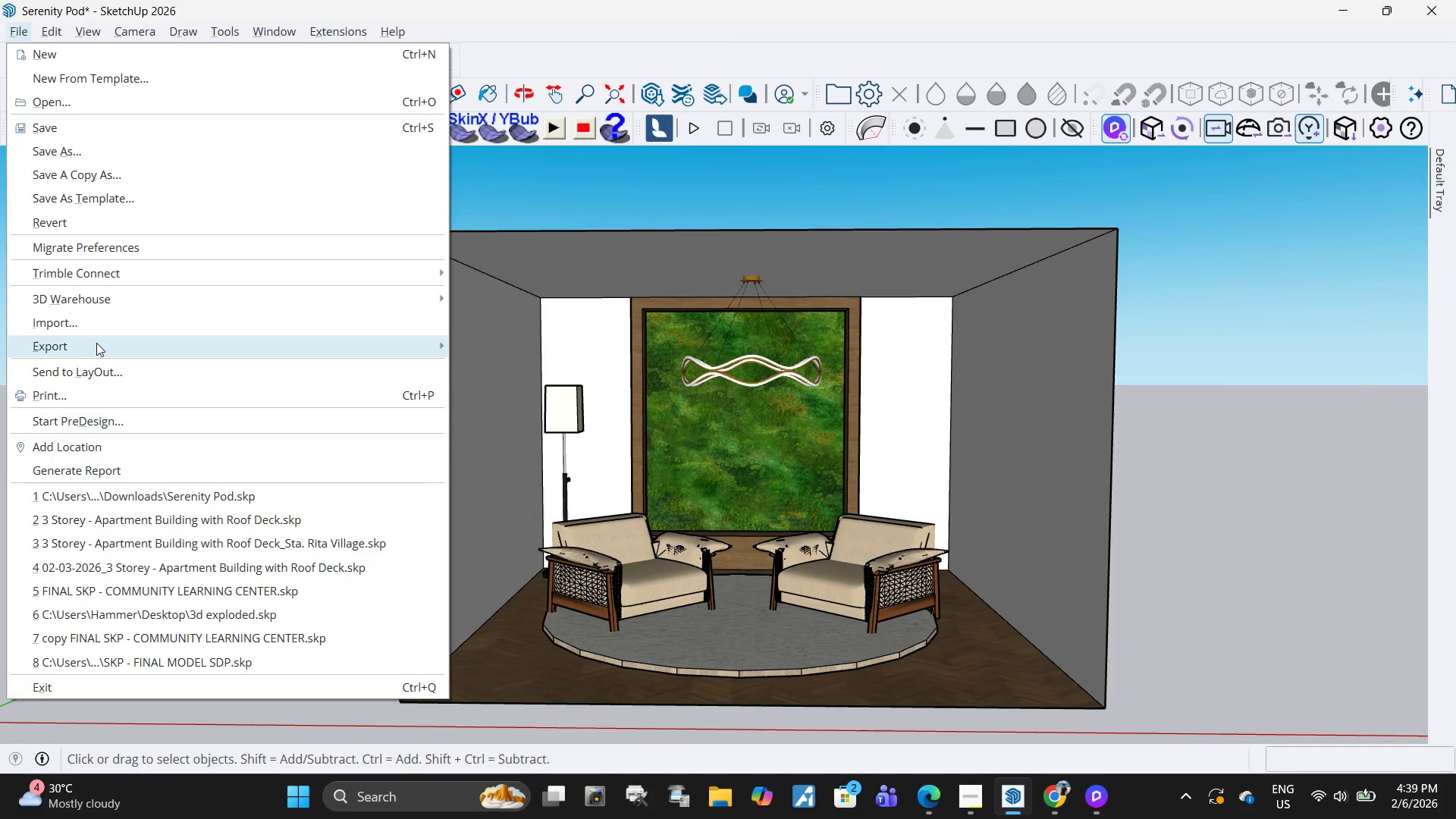 
left_click([96, 343])
 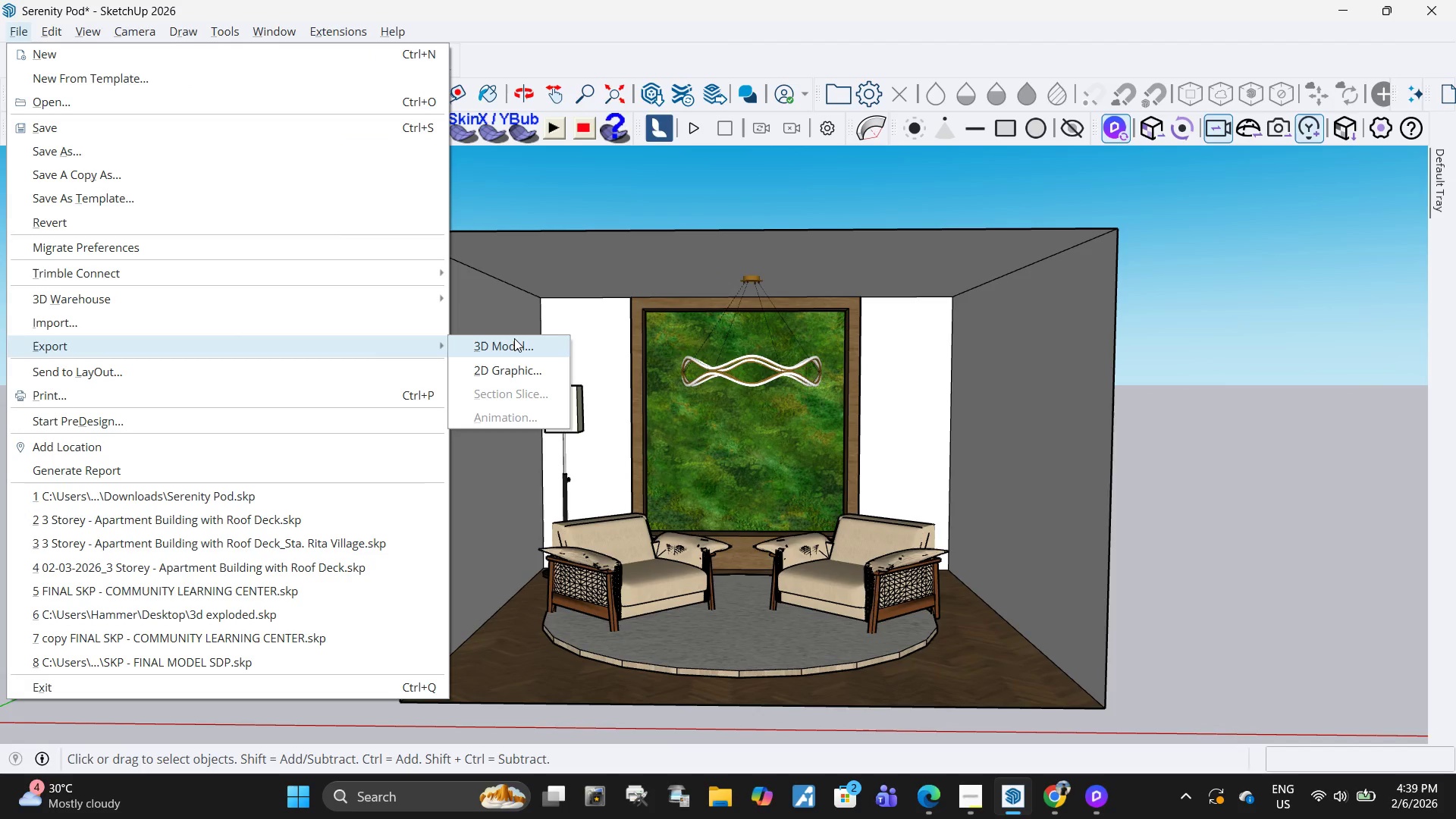 
left_click([514, 338])
 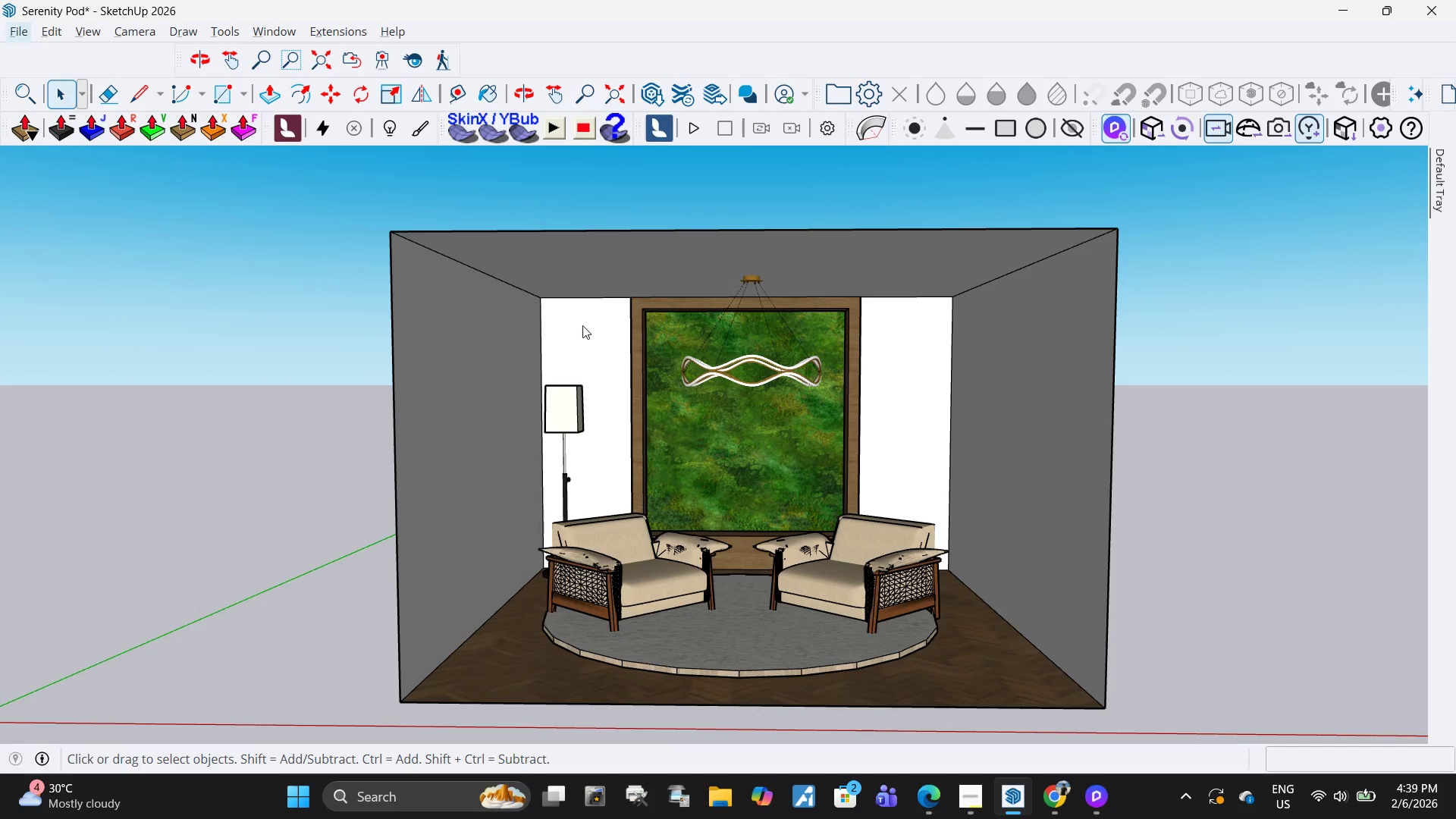 
mouse_move([585, 375])
 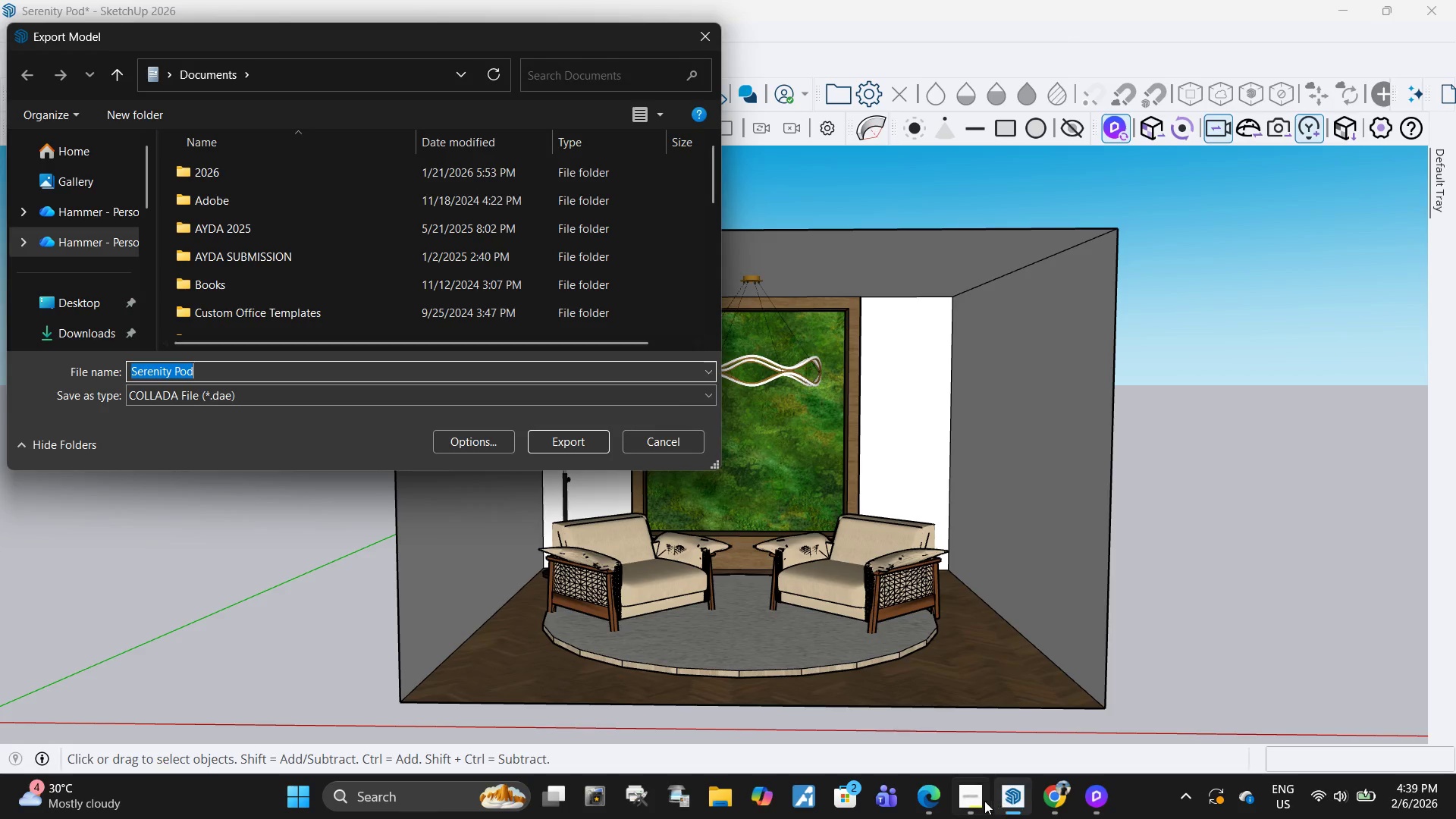 
left_click([981, 801])